 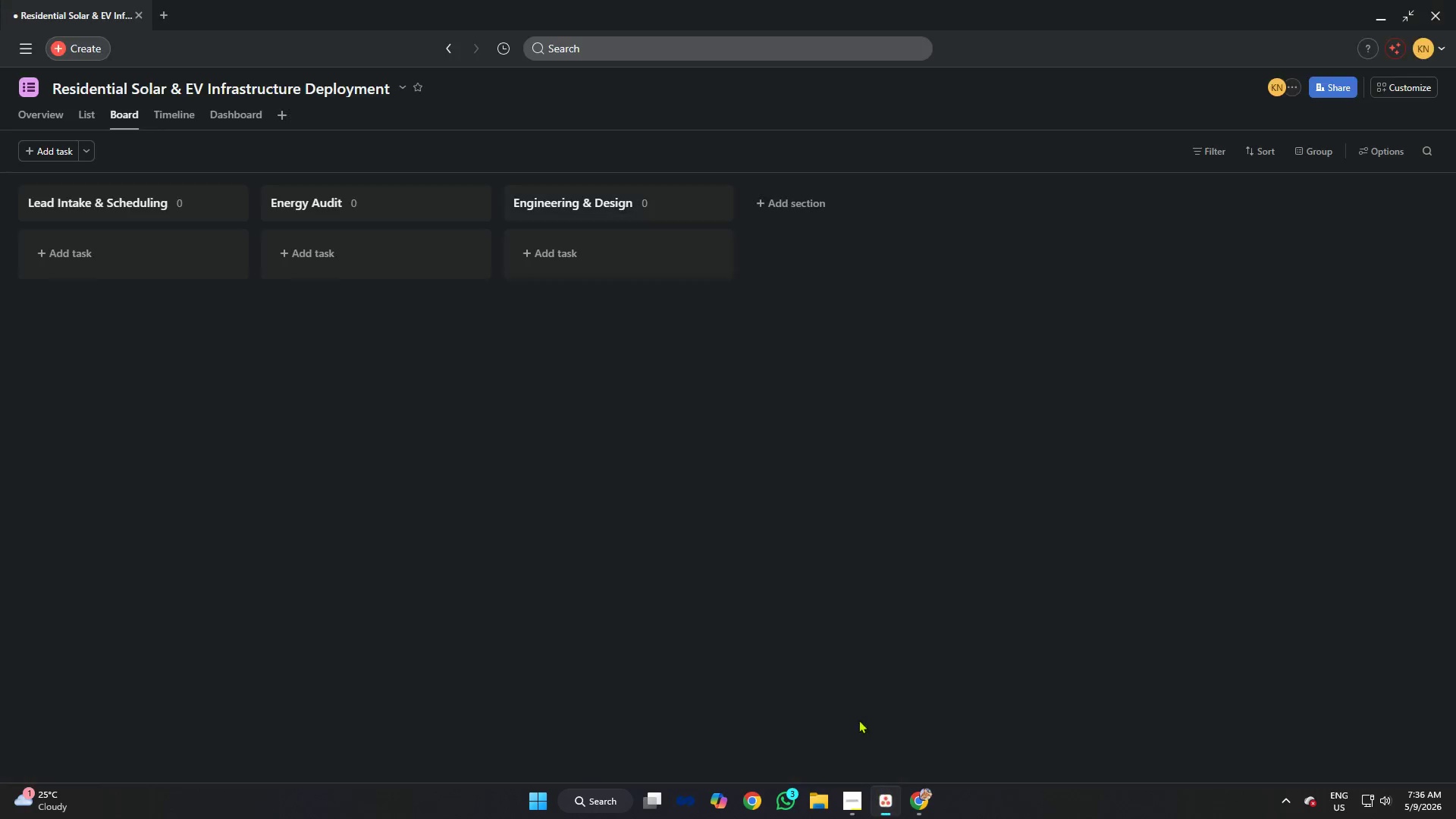 
left_click([802, 201])
 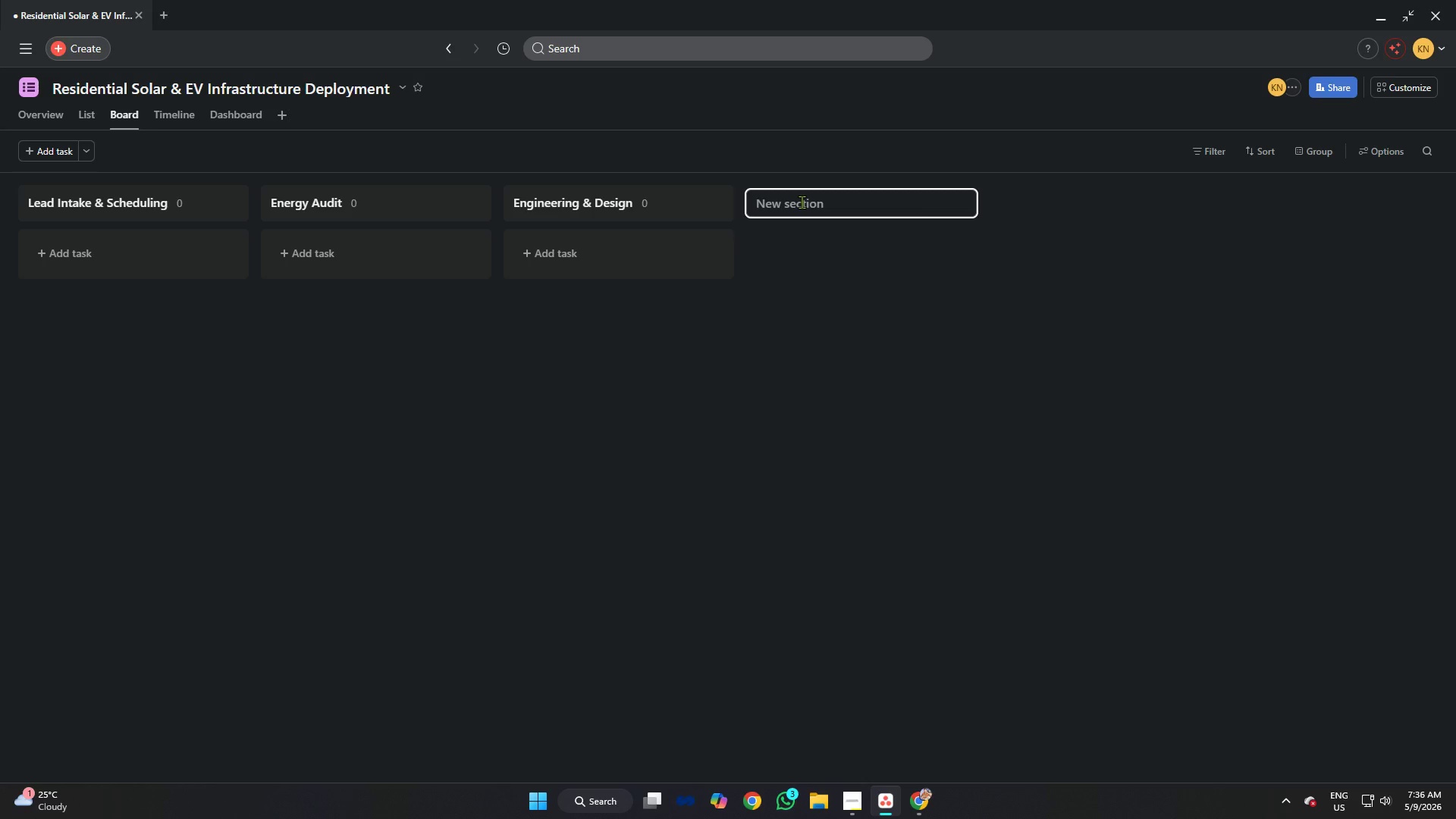 
type(Permitting)
 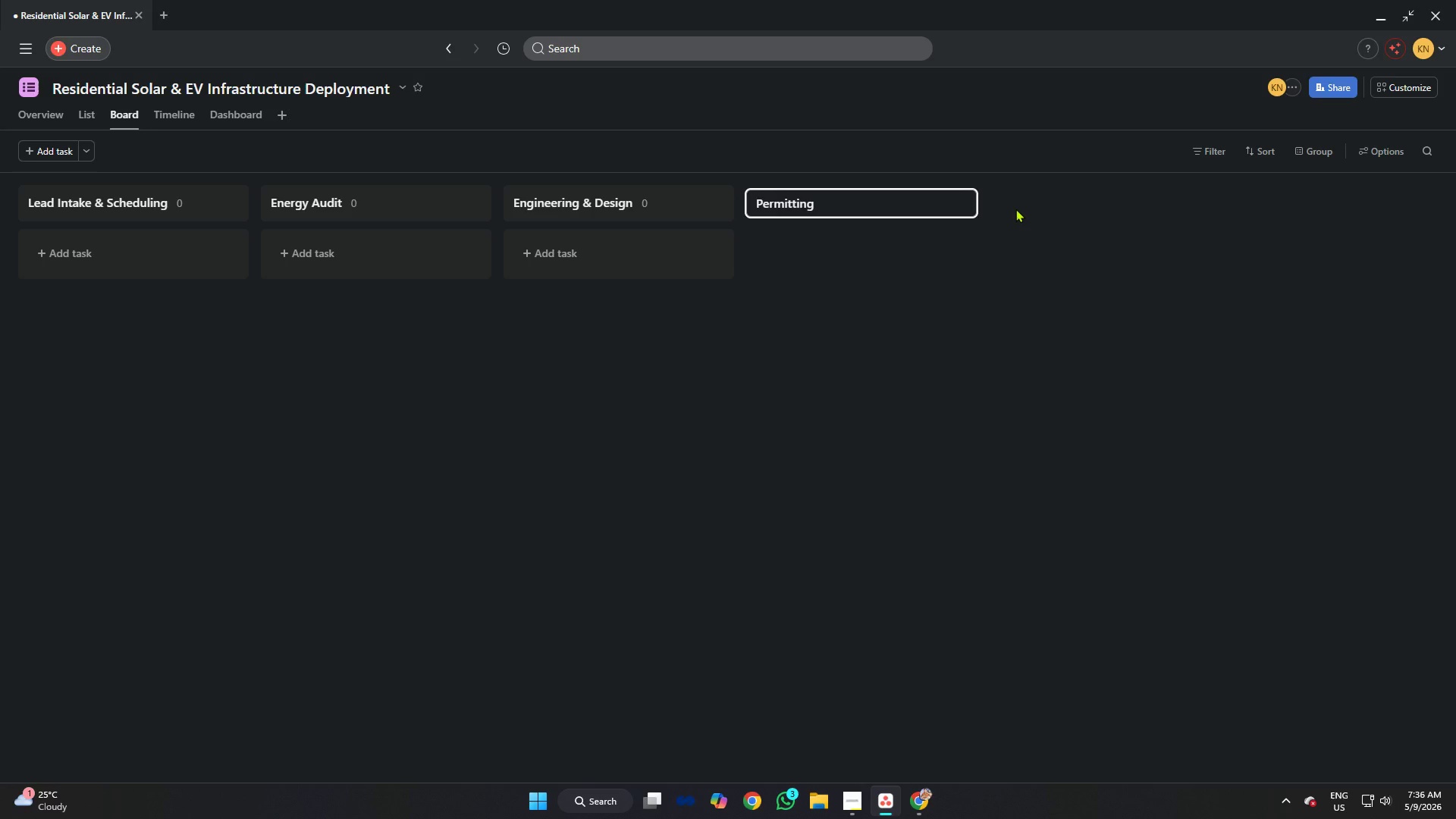 
key(Backslash)
 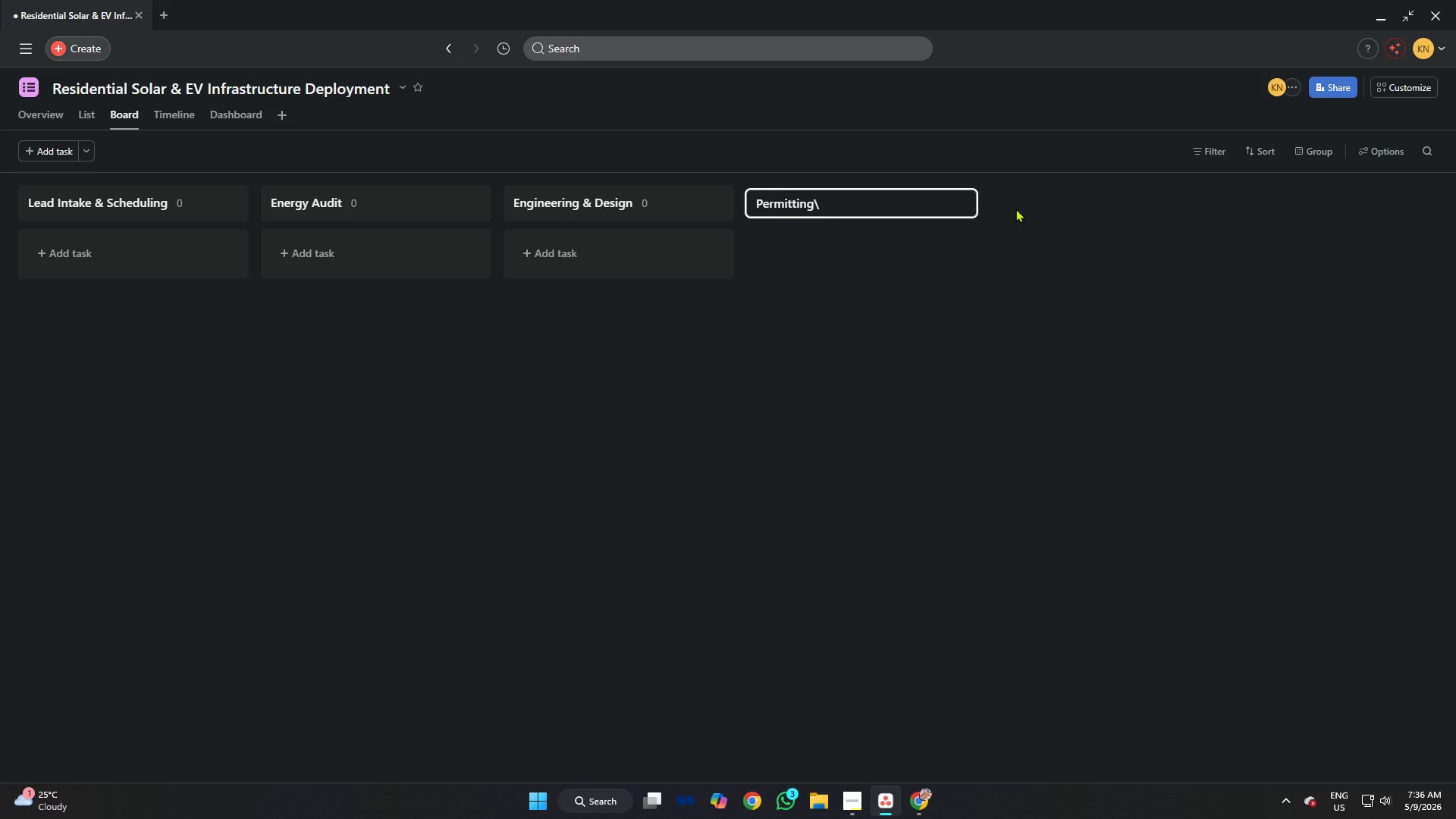 
key(Backspace)
 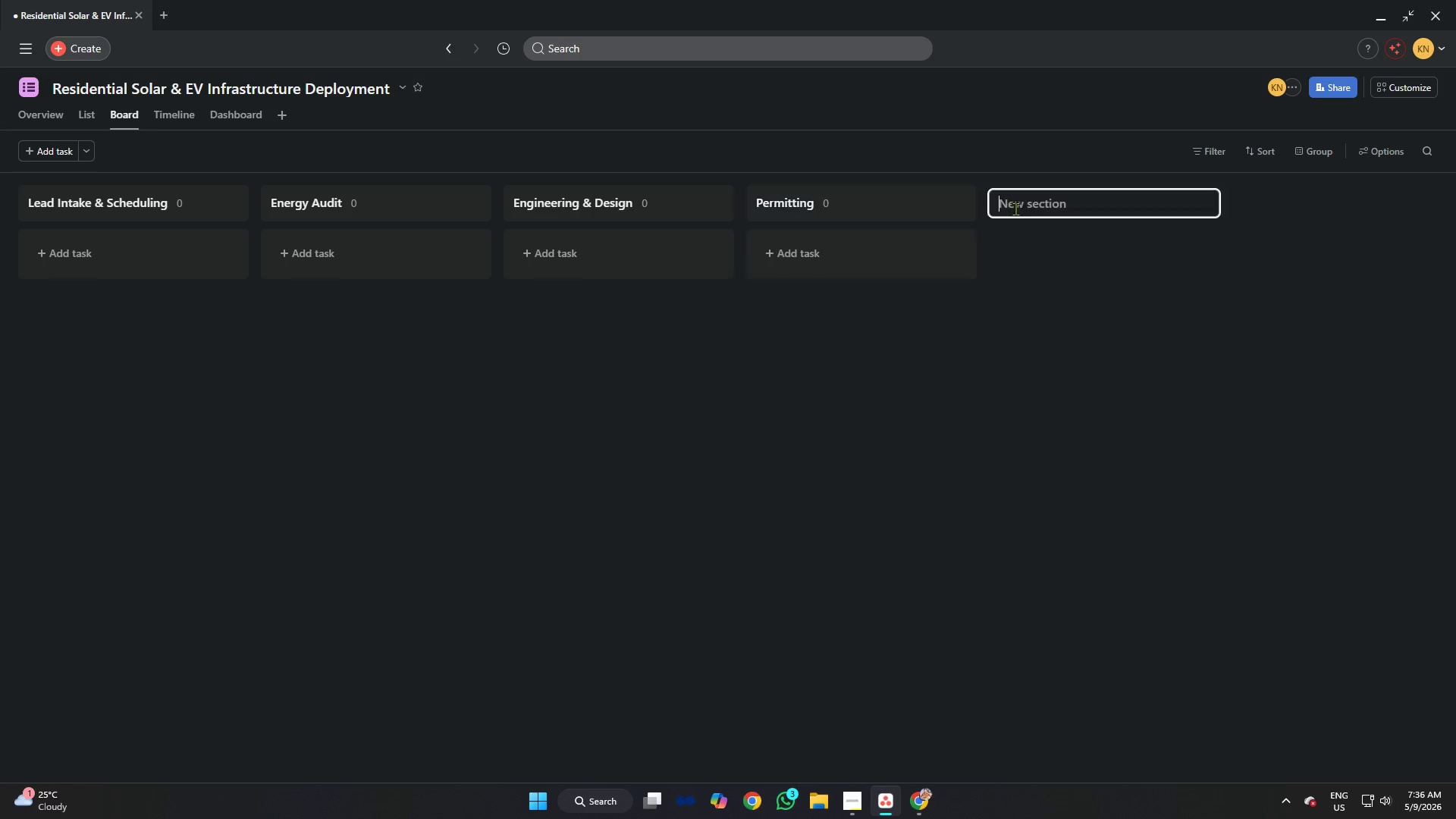 
key(Enter)
 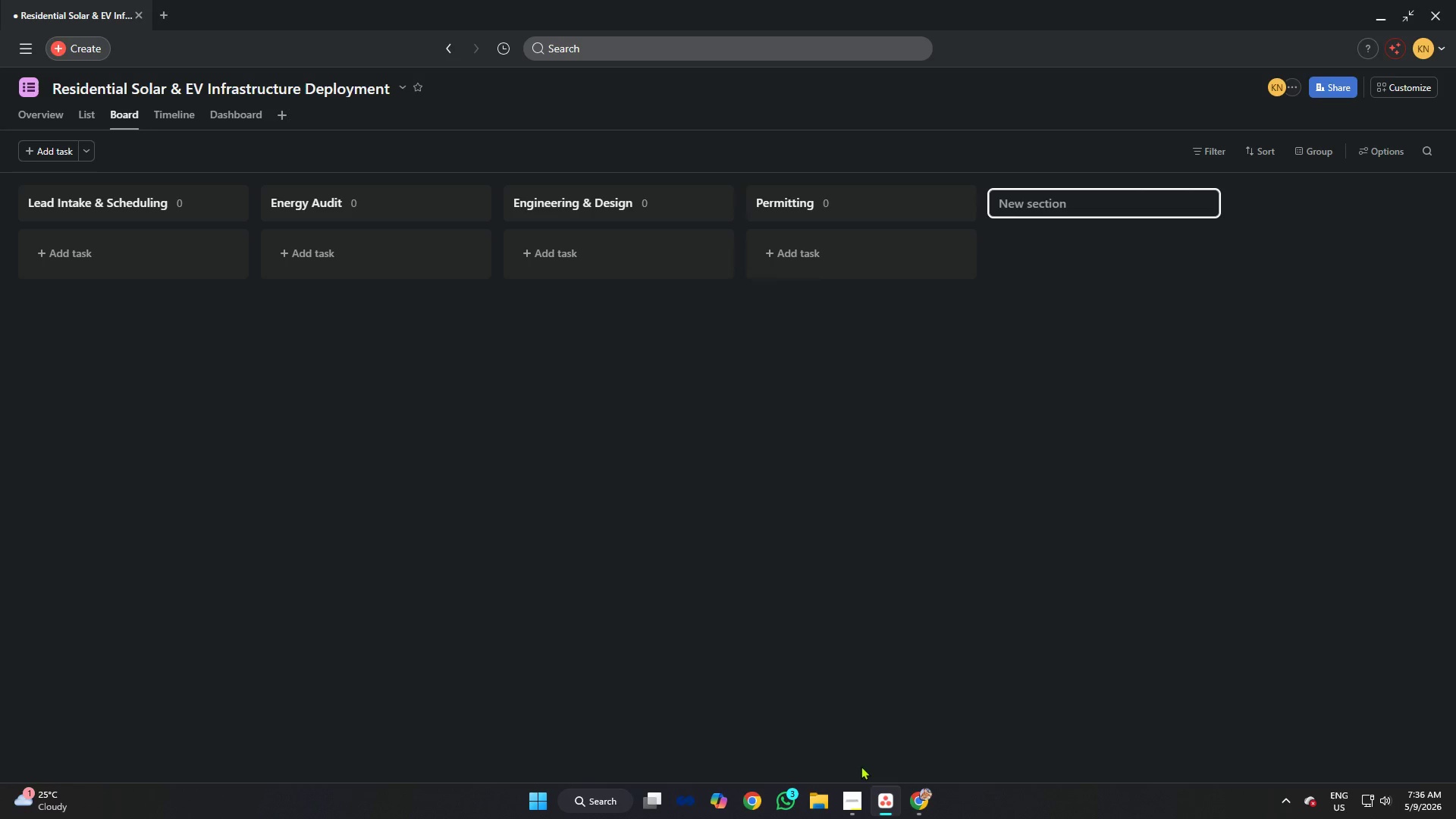 
left_click([849, 795])